 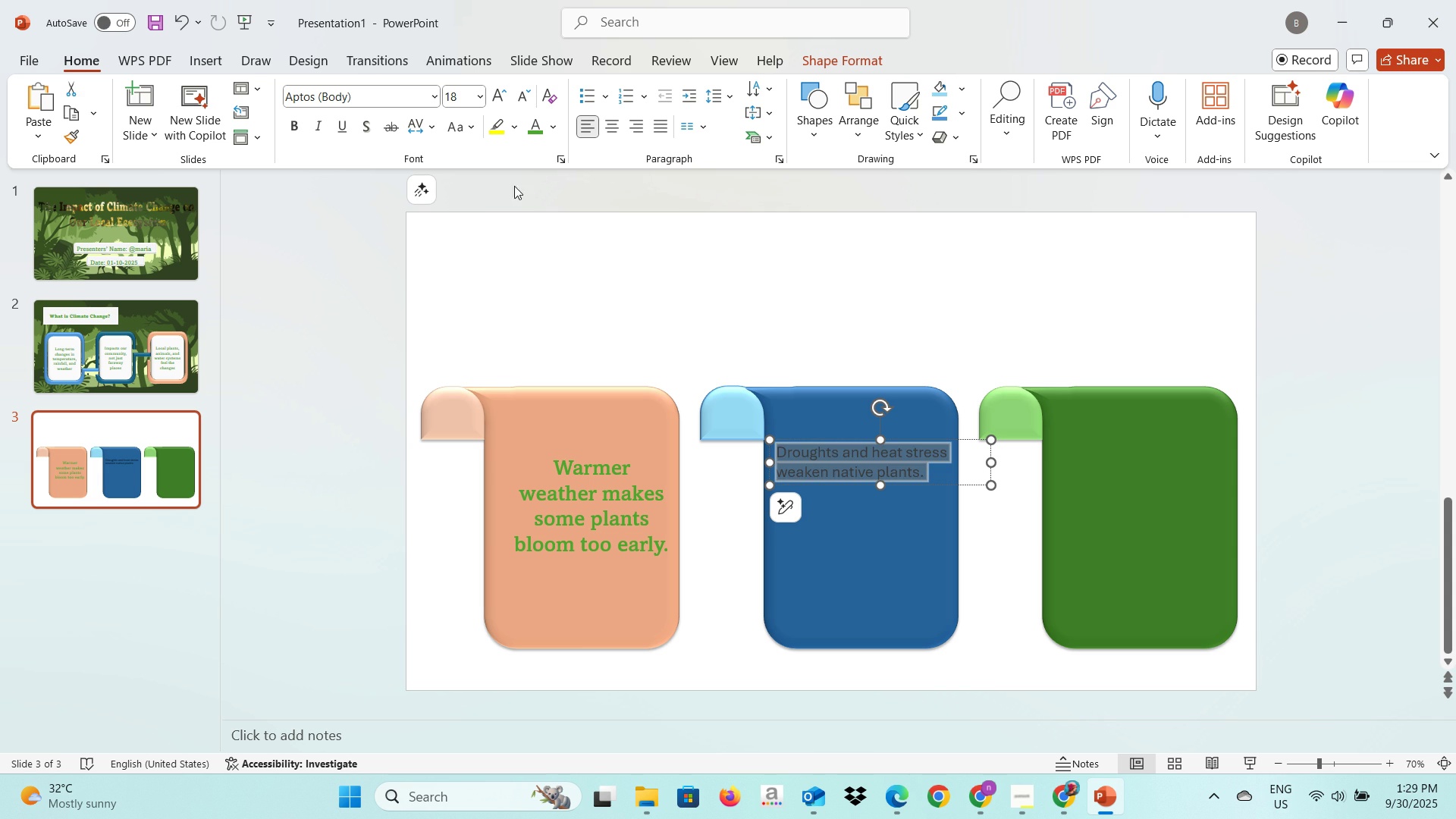 
left_click([534, 135])
 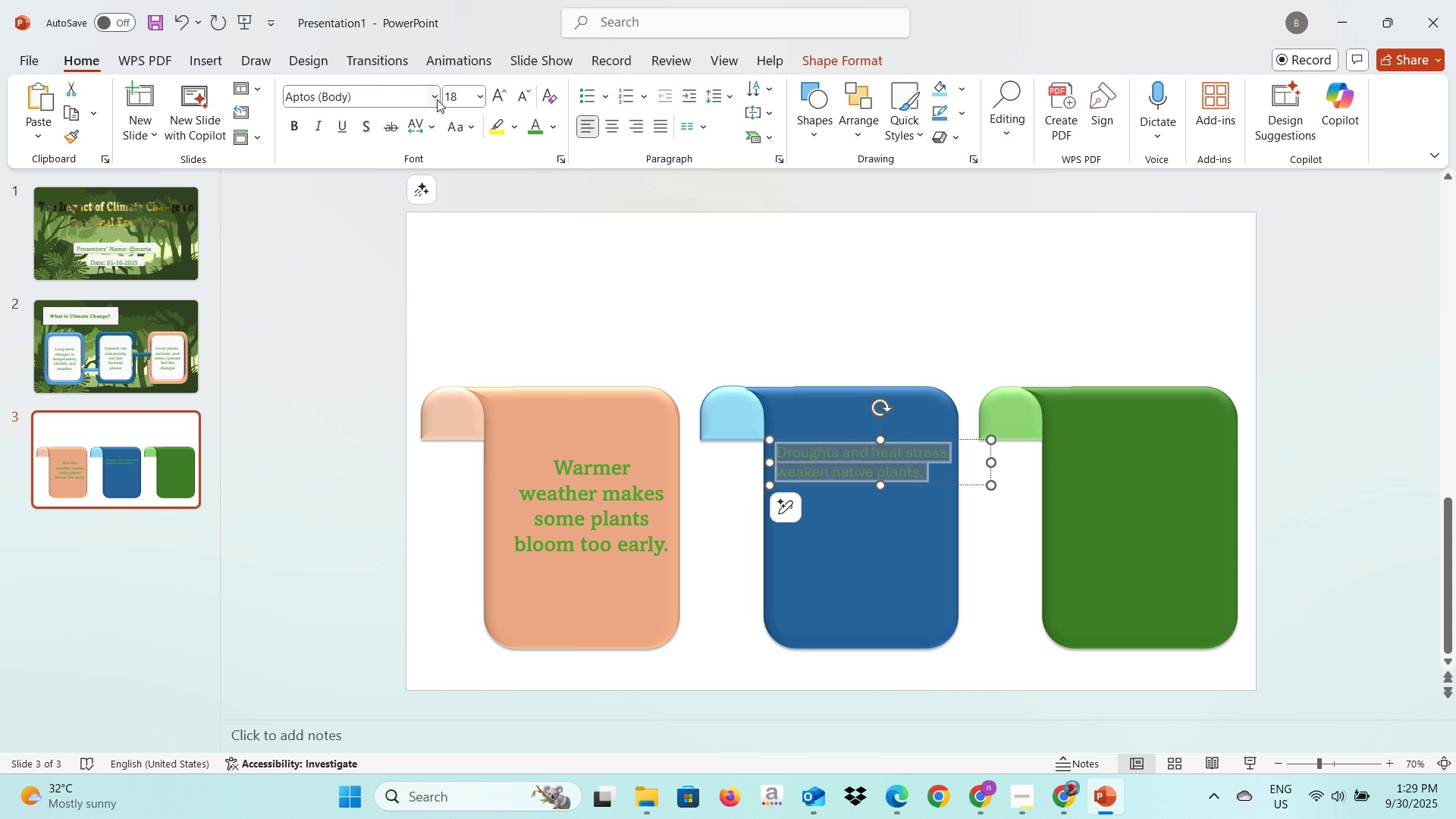 
left_click([437, 99])
 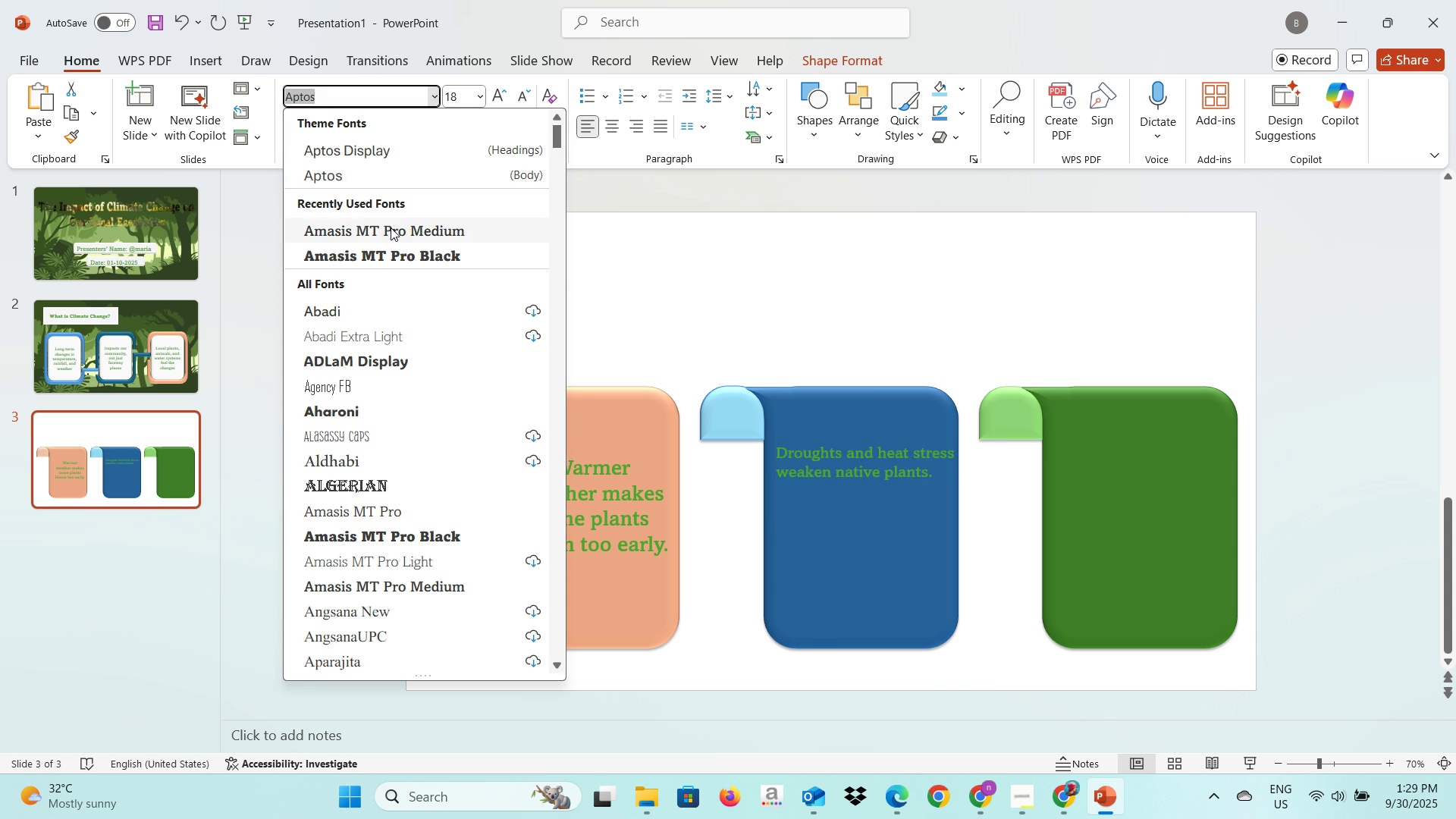 
left_click([391, 230])
 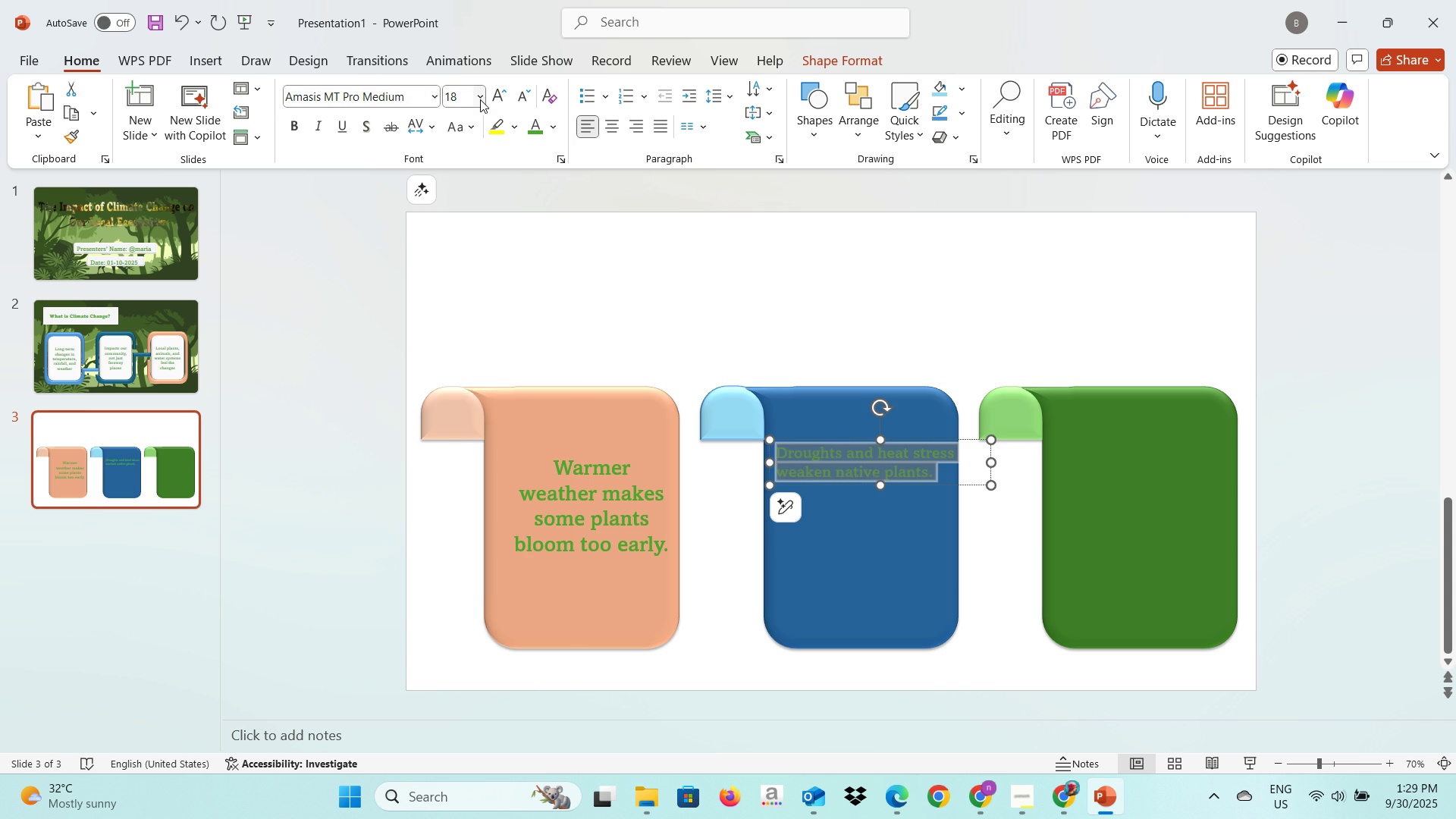 
left_click([480, 99])
 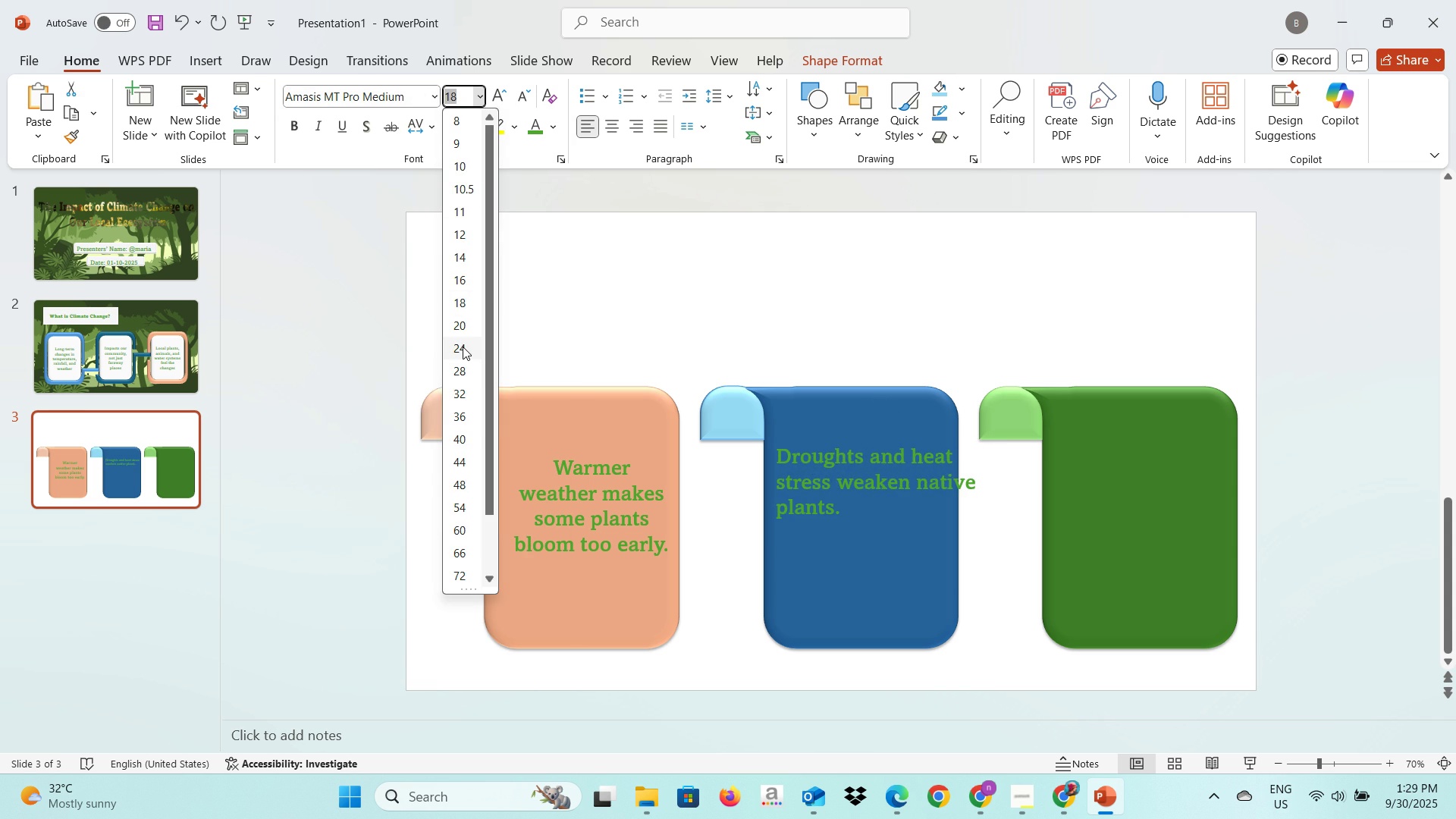 
left_click([463, 347])
 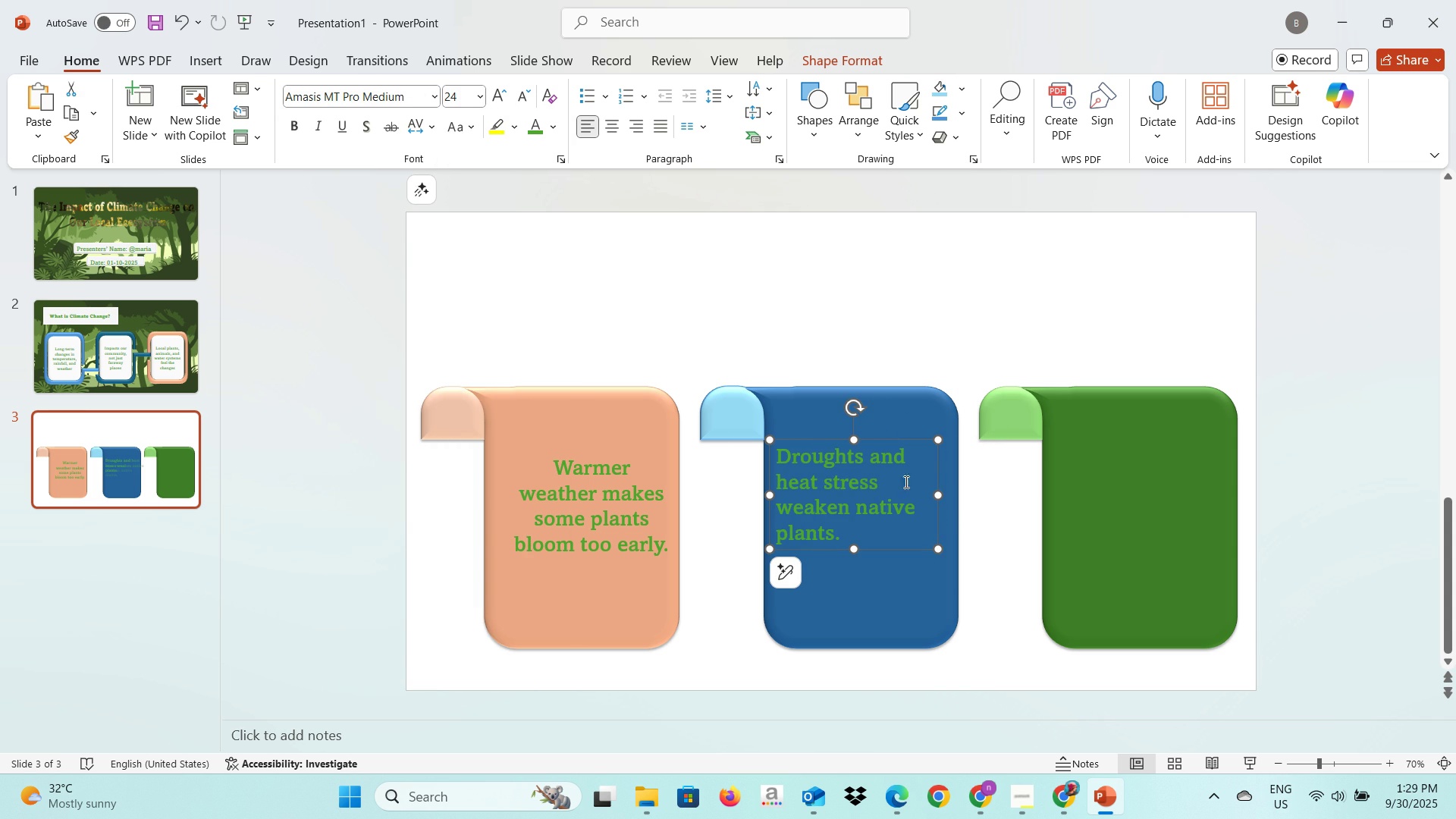 
left_click([613, 129])
 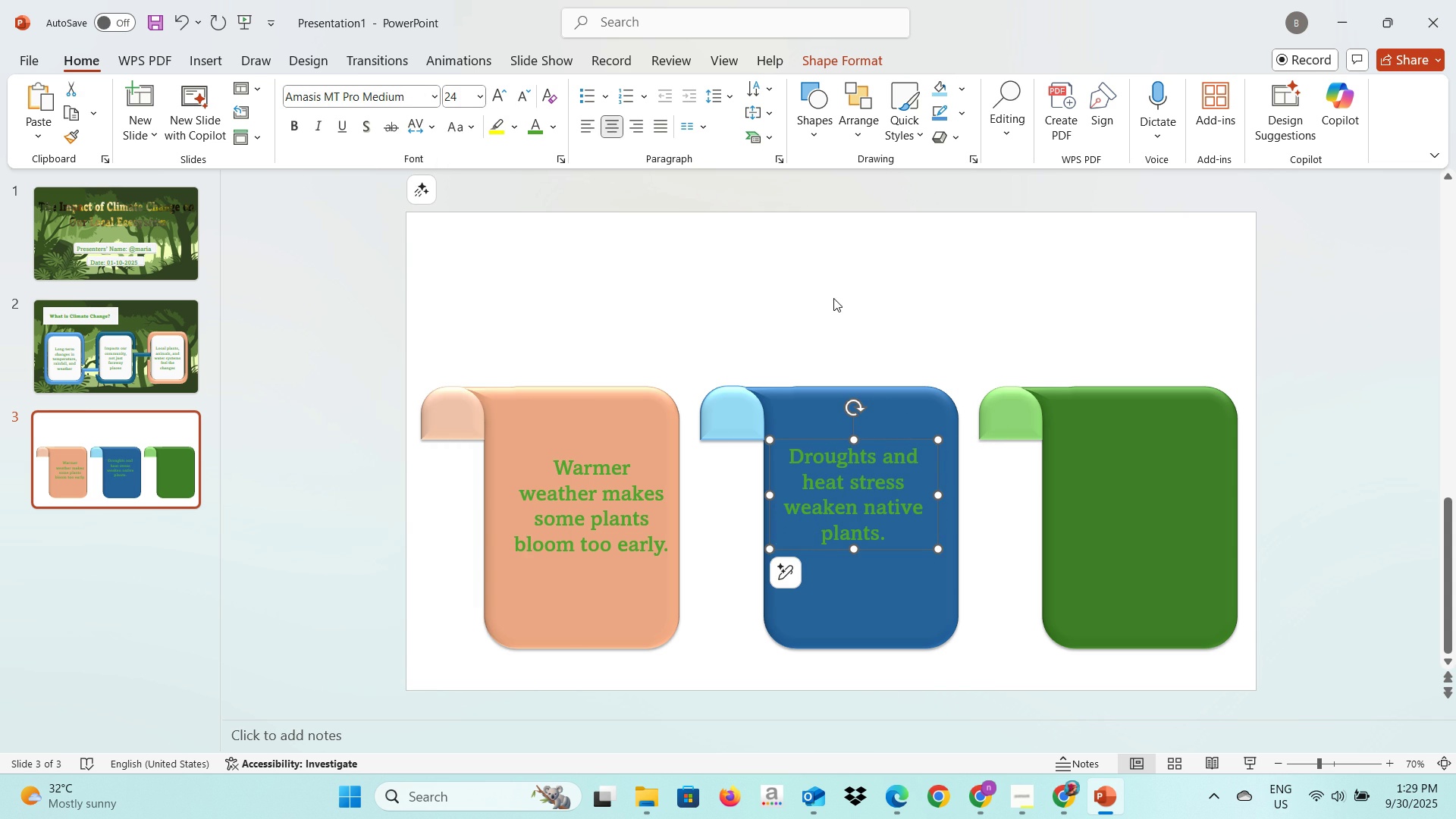 
left_click([833, 298])
 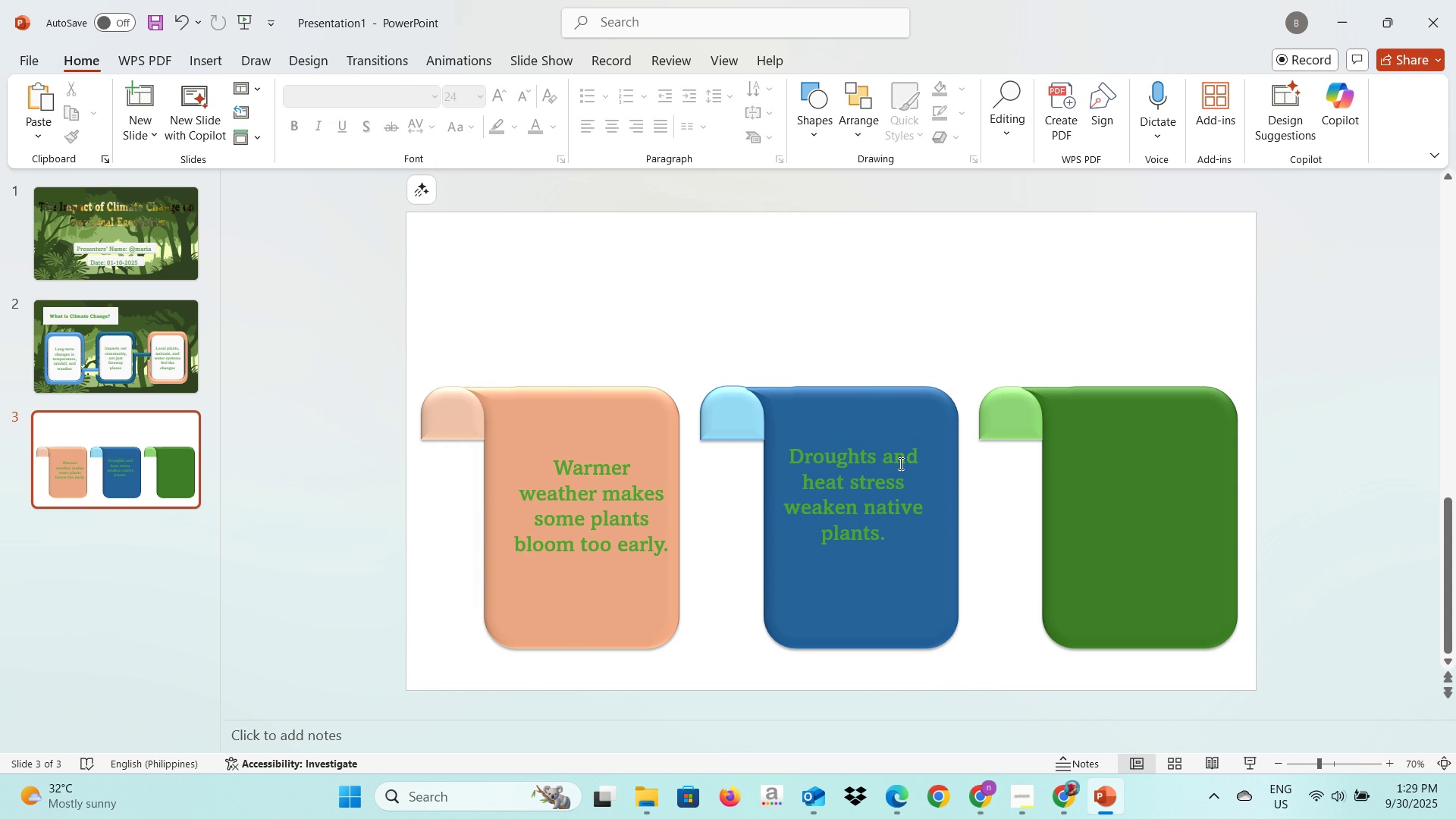 
left_click([899, 463])
 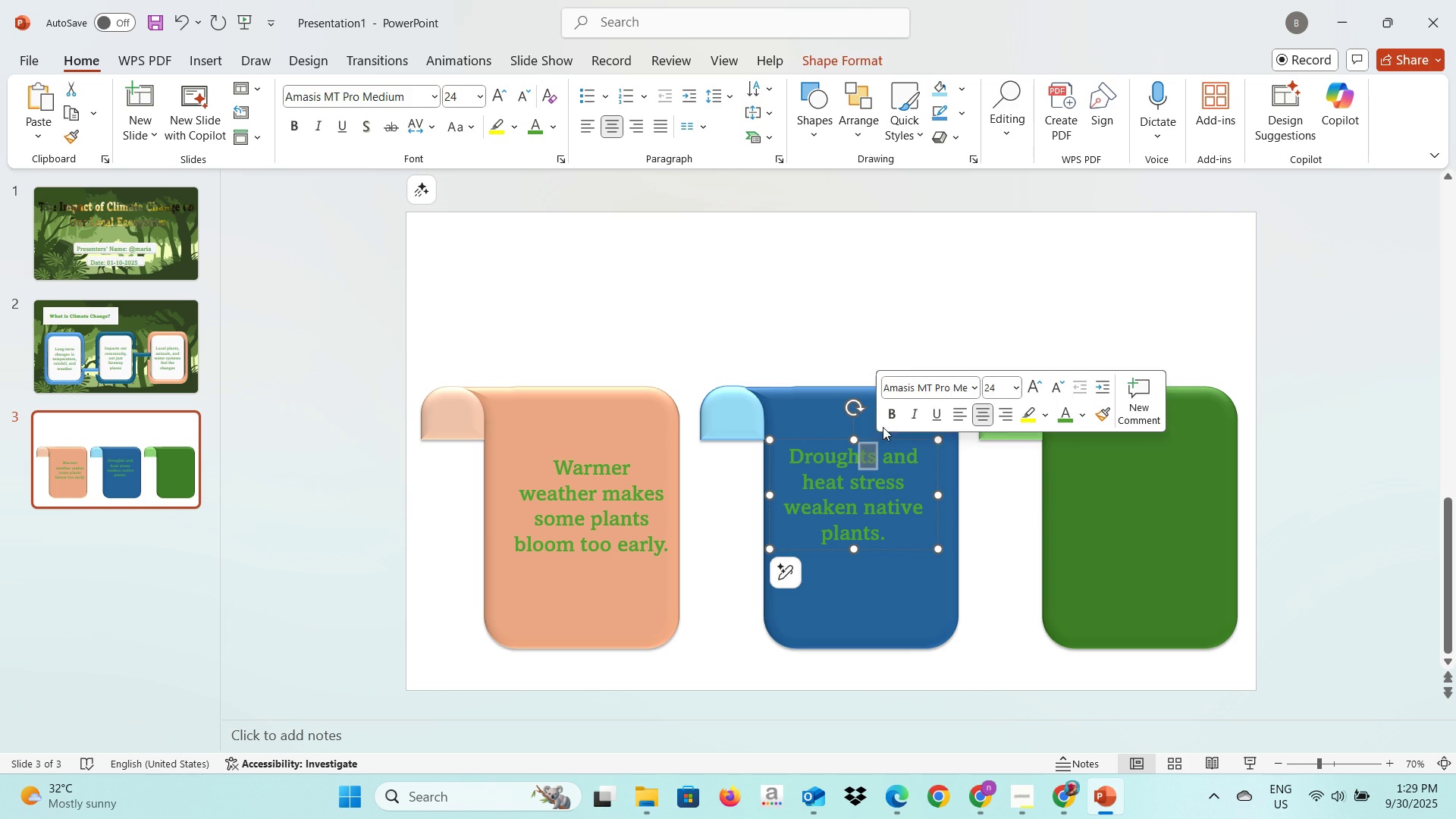 
left_click([860, 316])
 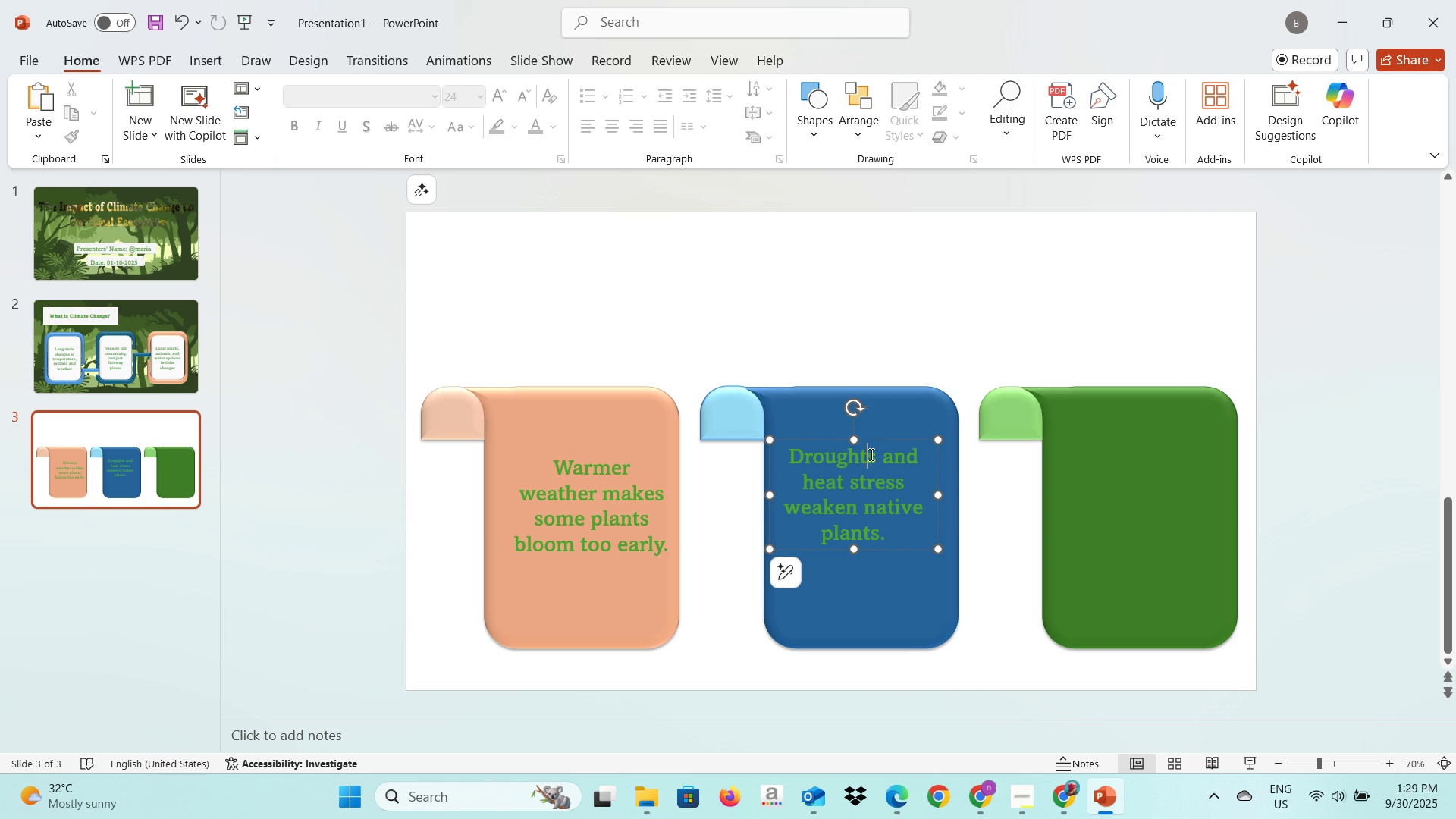 
left_click([870, 454])
 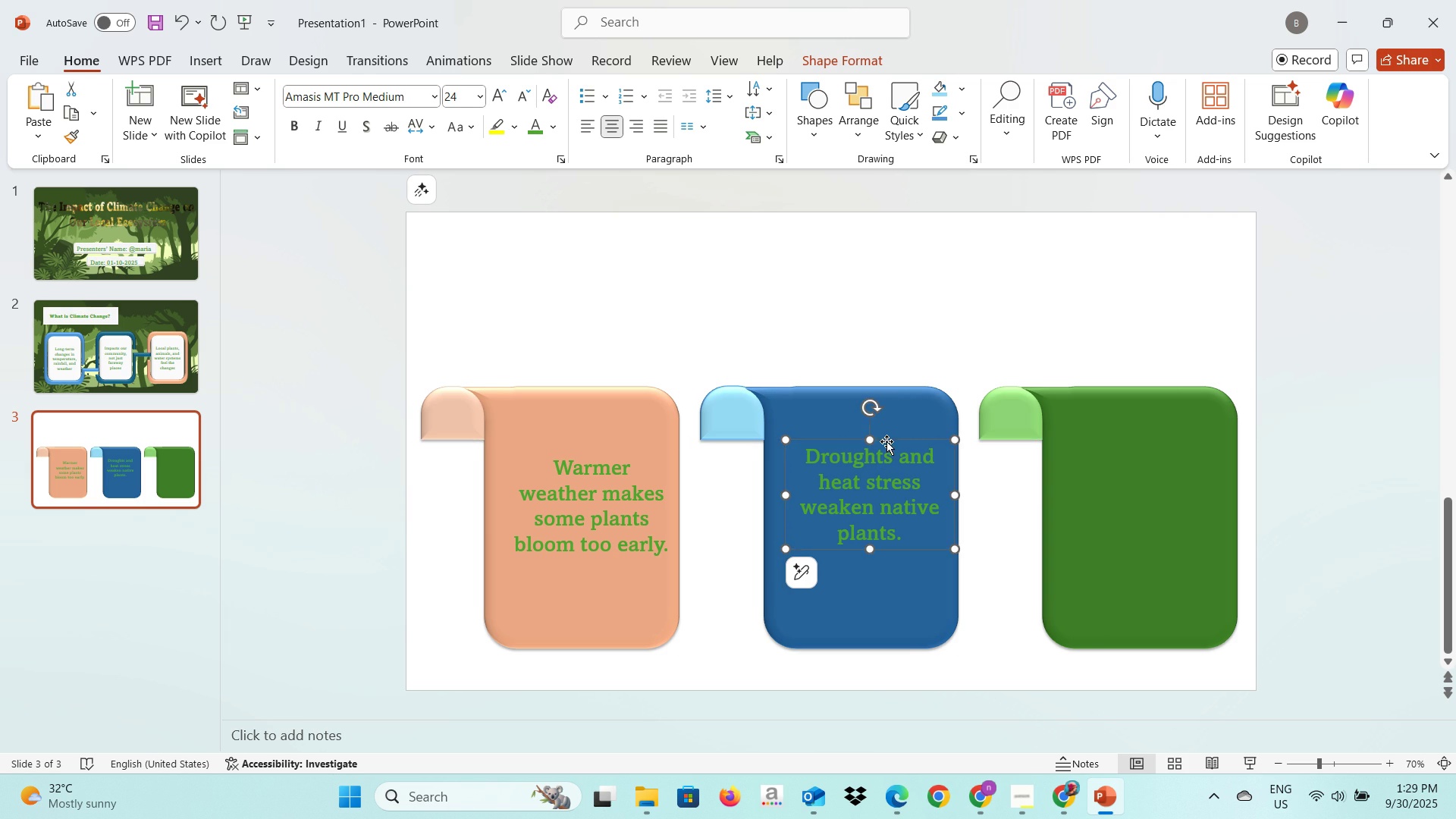 
left_click([901, 308])
 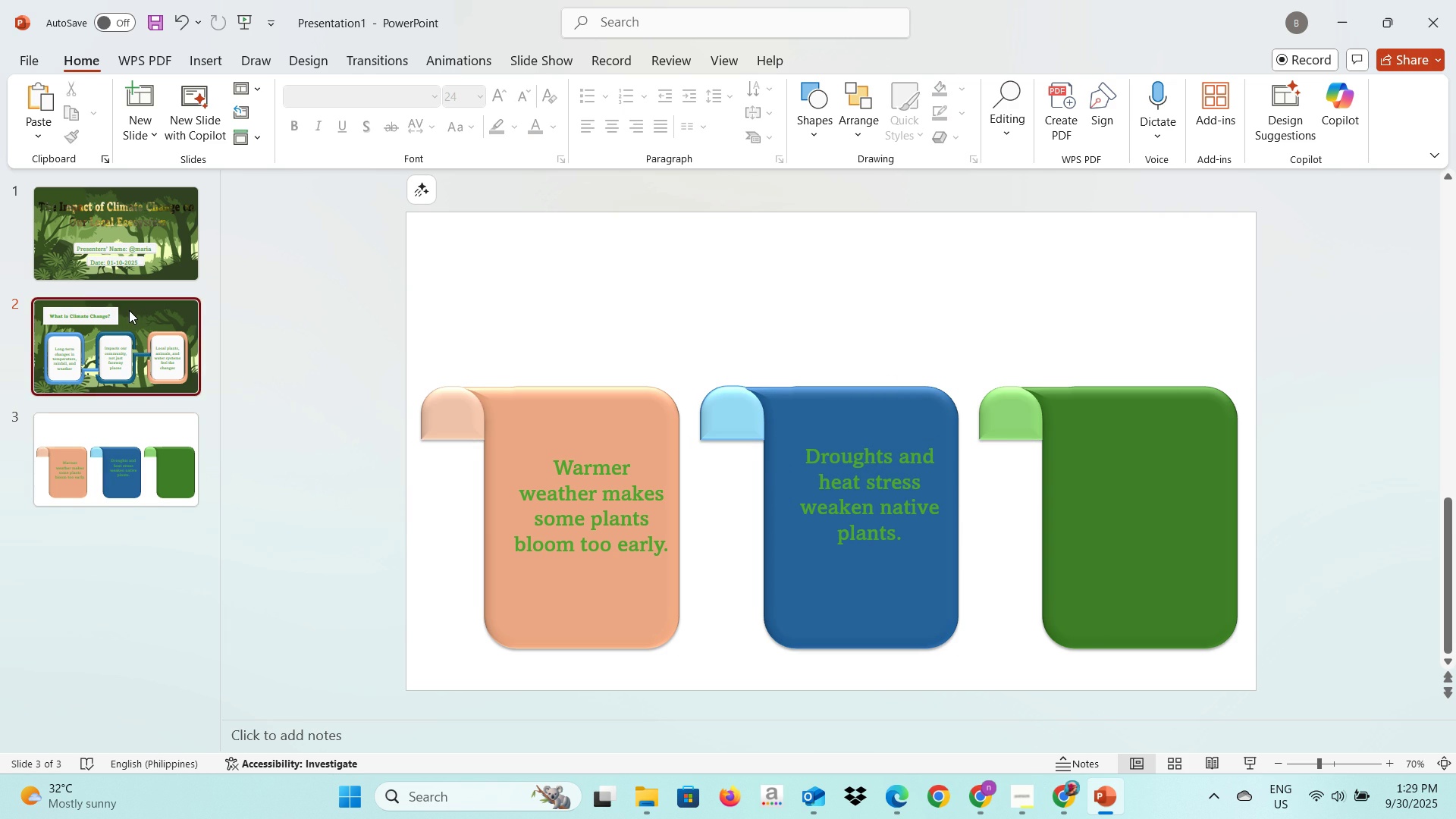 
left_click([129, 310])
 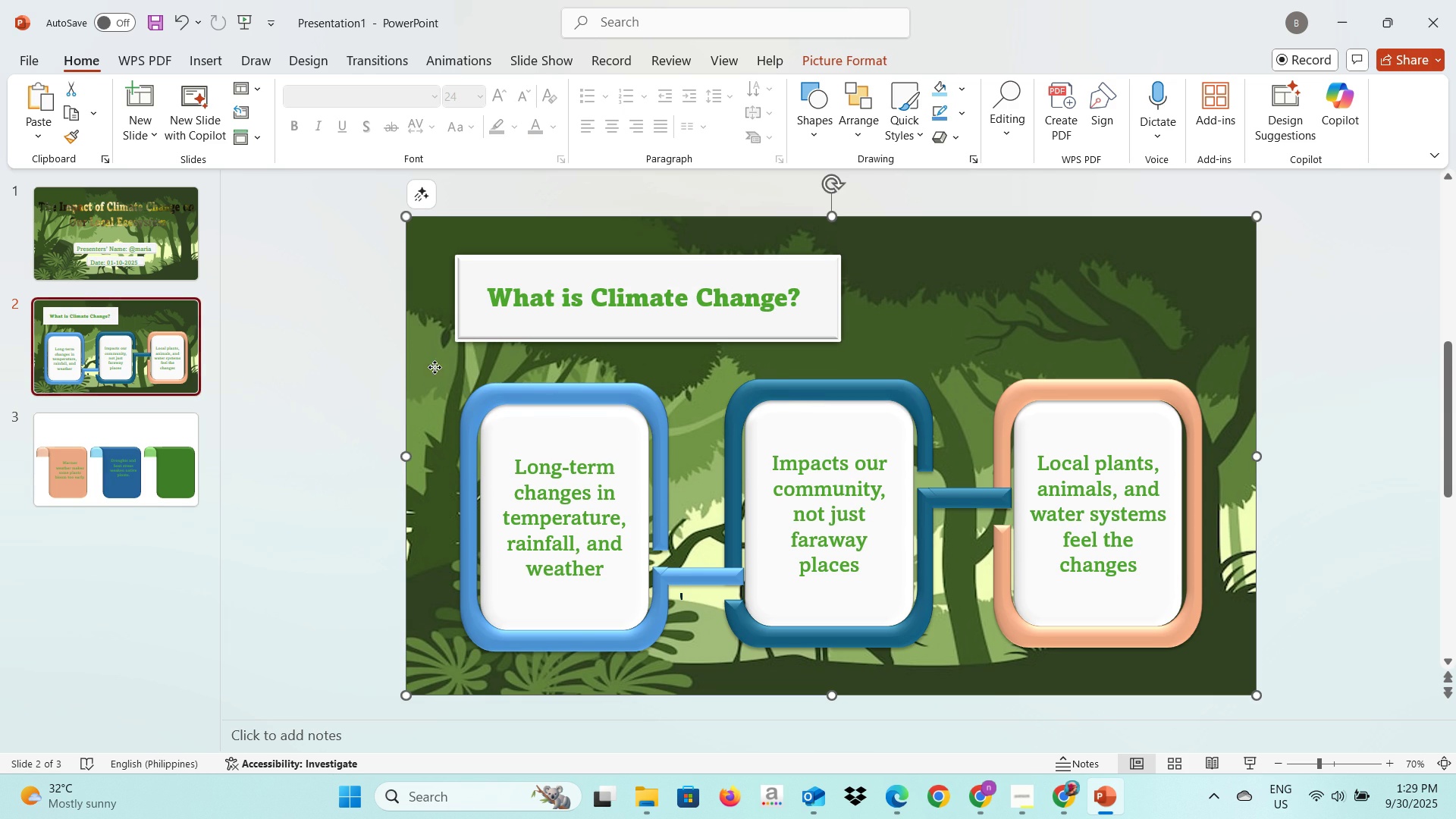 
left_click([435, 367])